 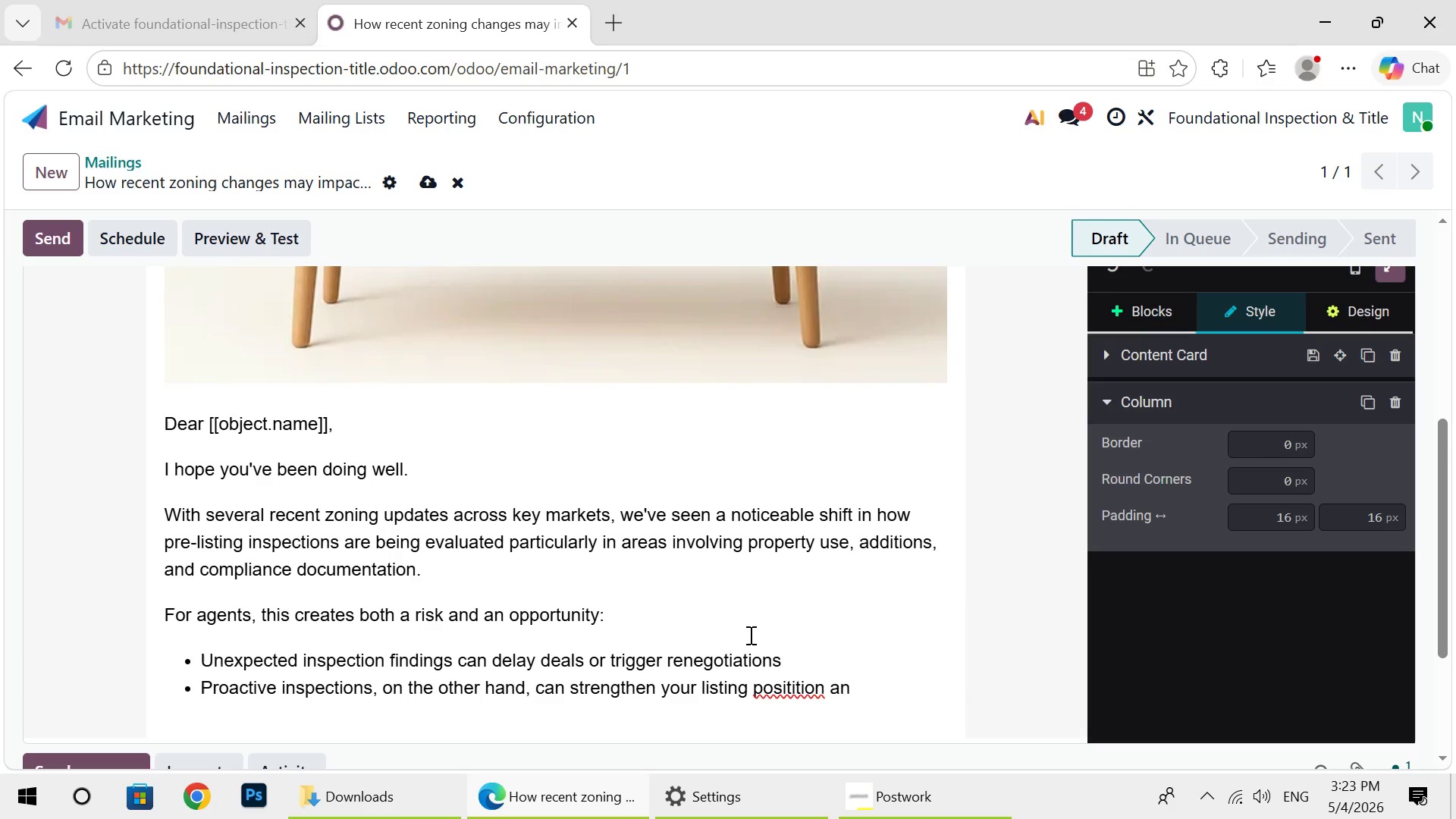 
right_click([782, 685])
 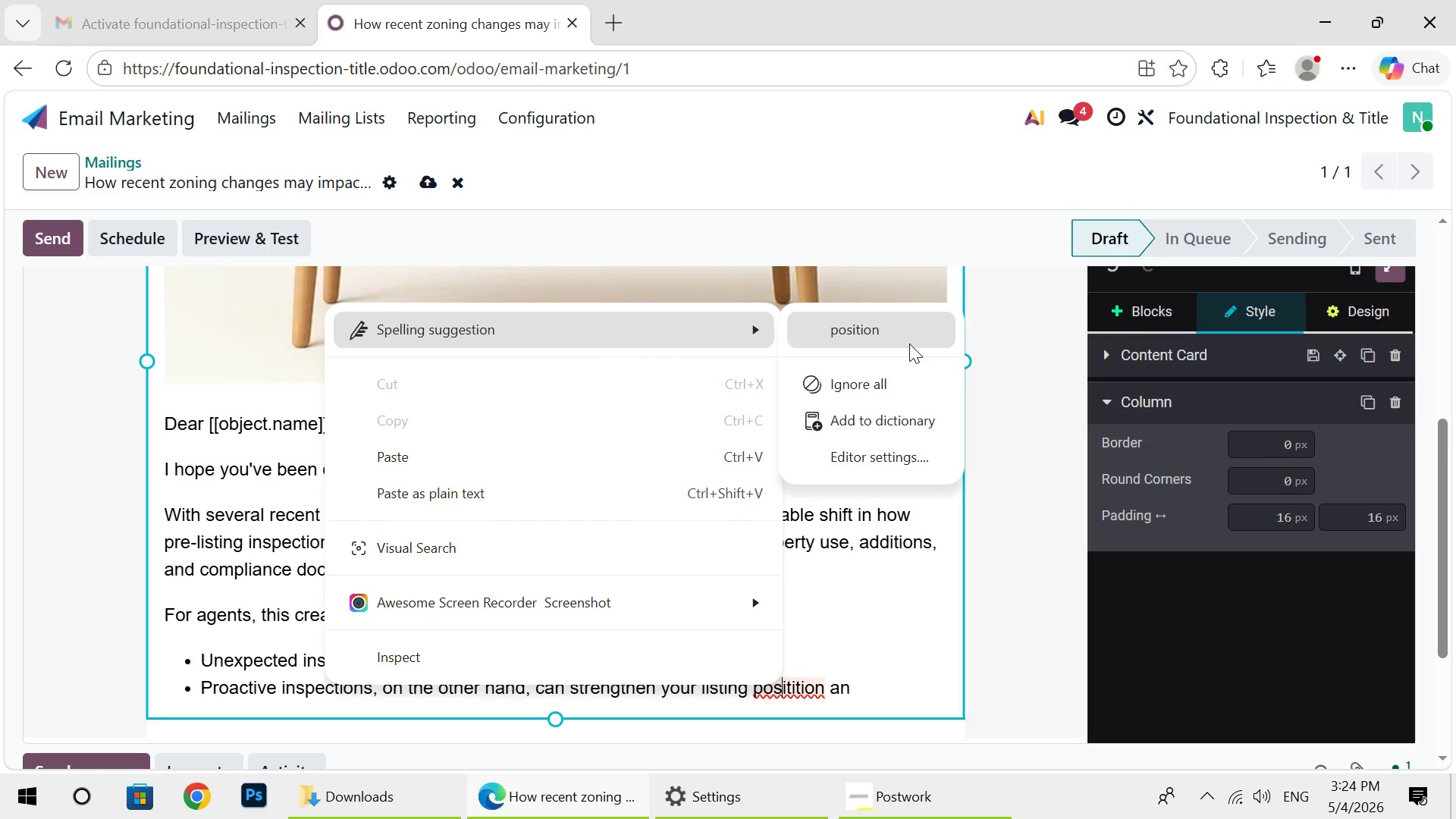 
left_click([909, 344])
 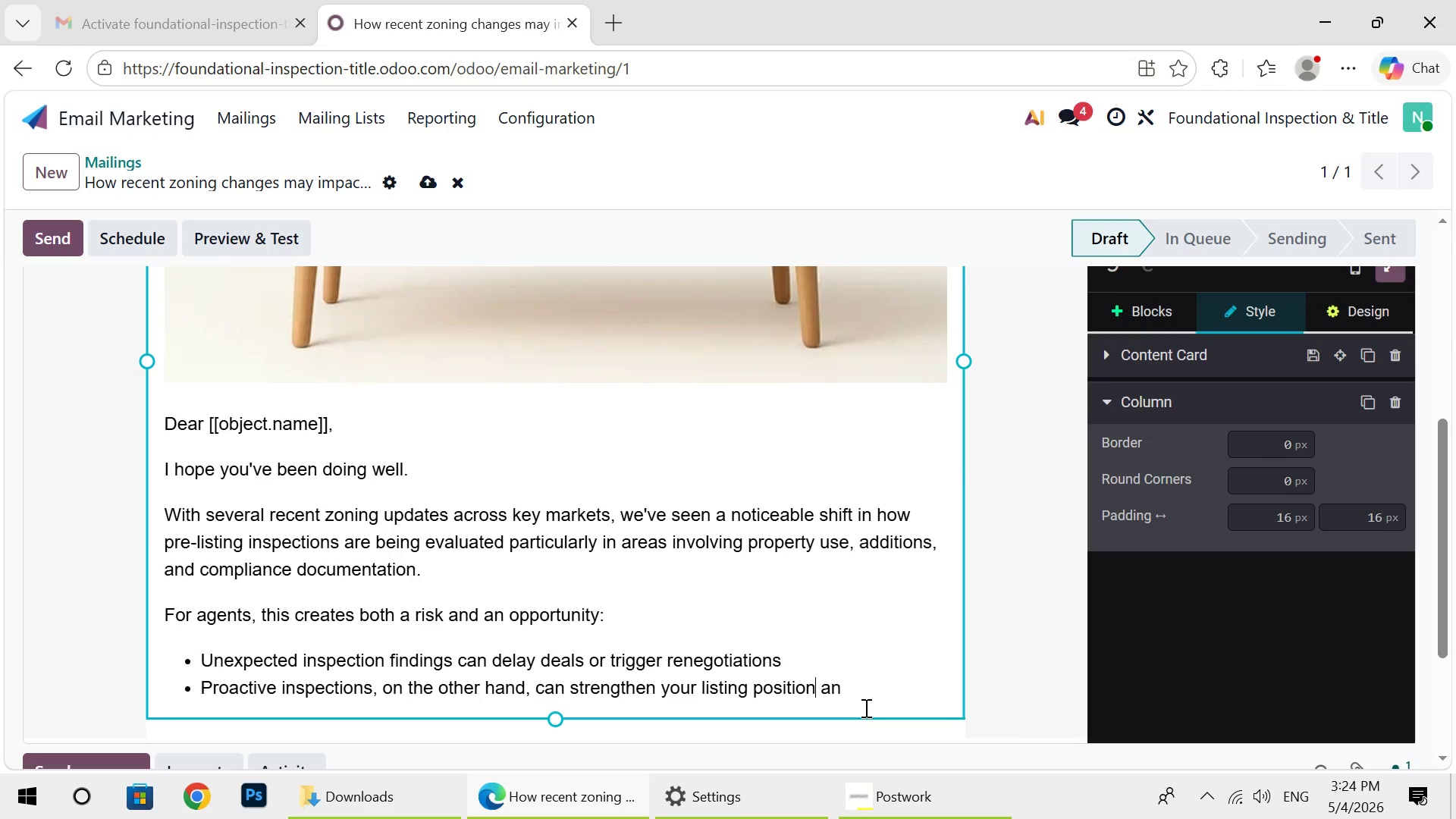 
left_click([864, 708])
 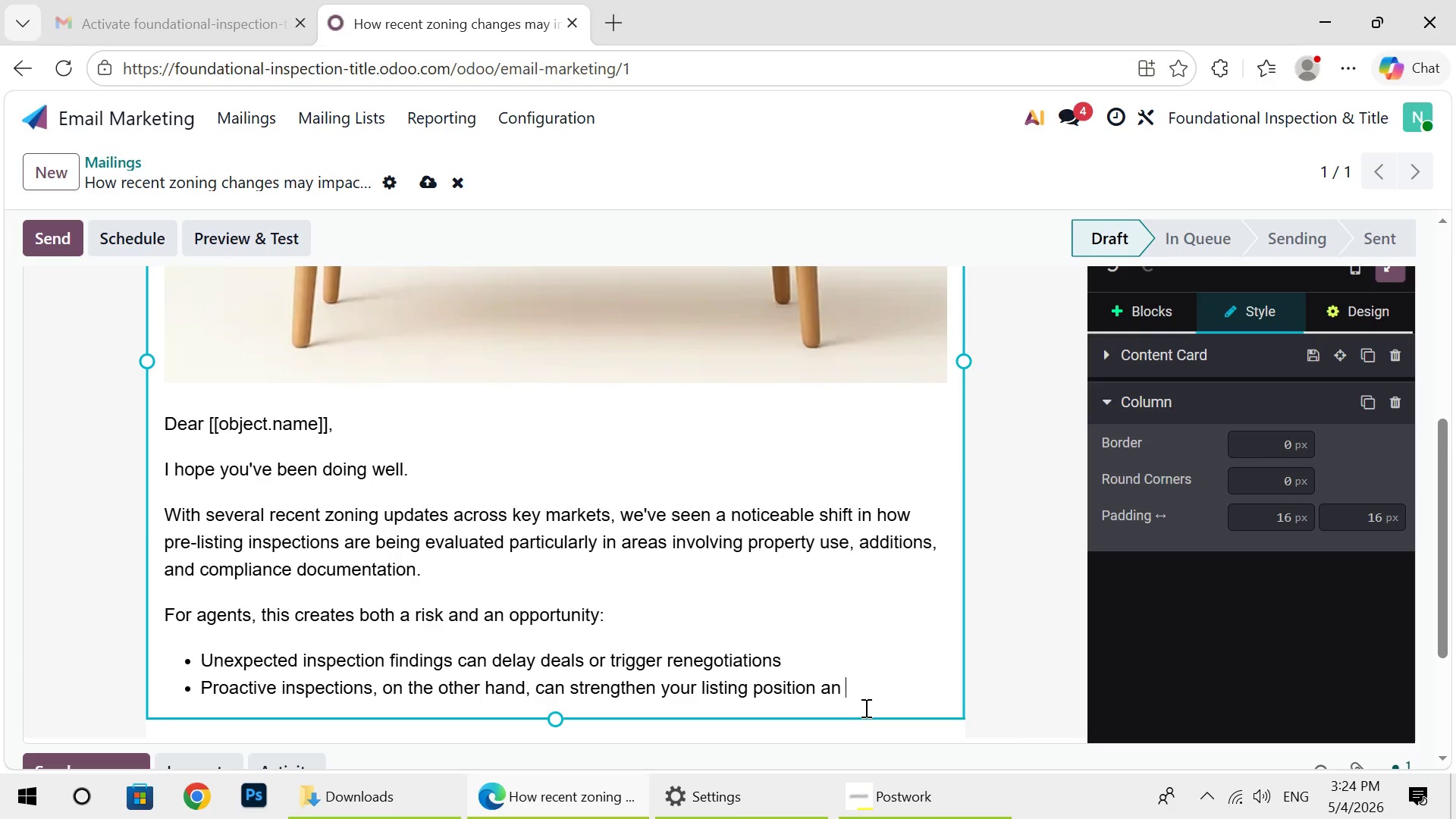 
key(Backspace)
 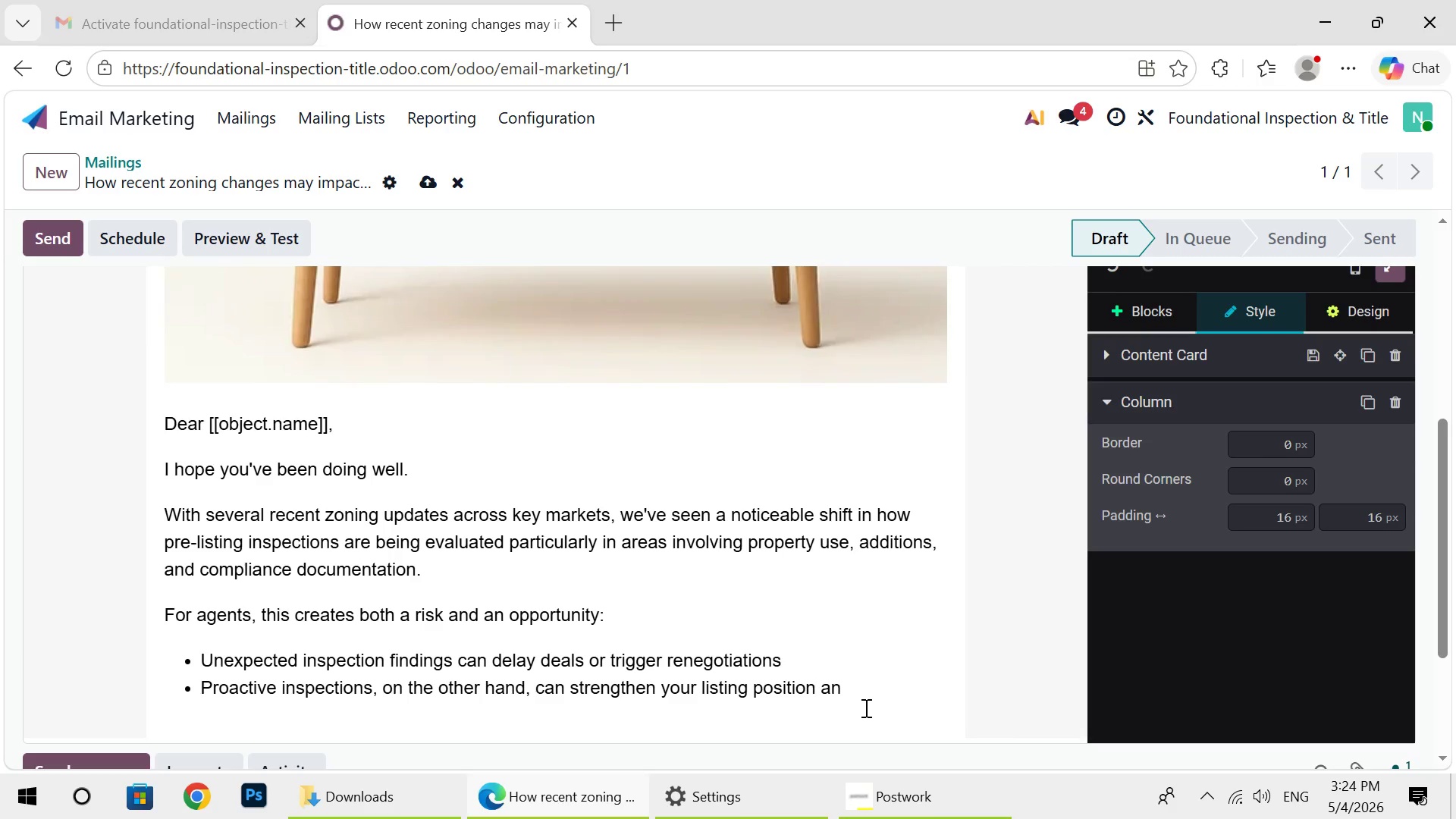 
key(D)
 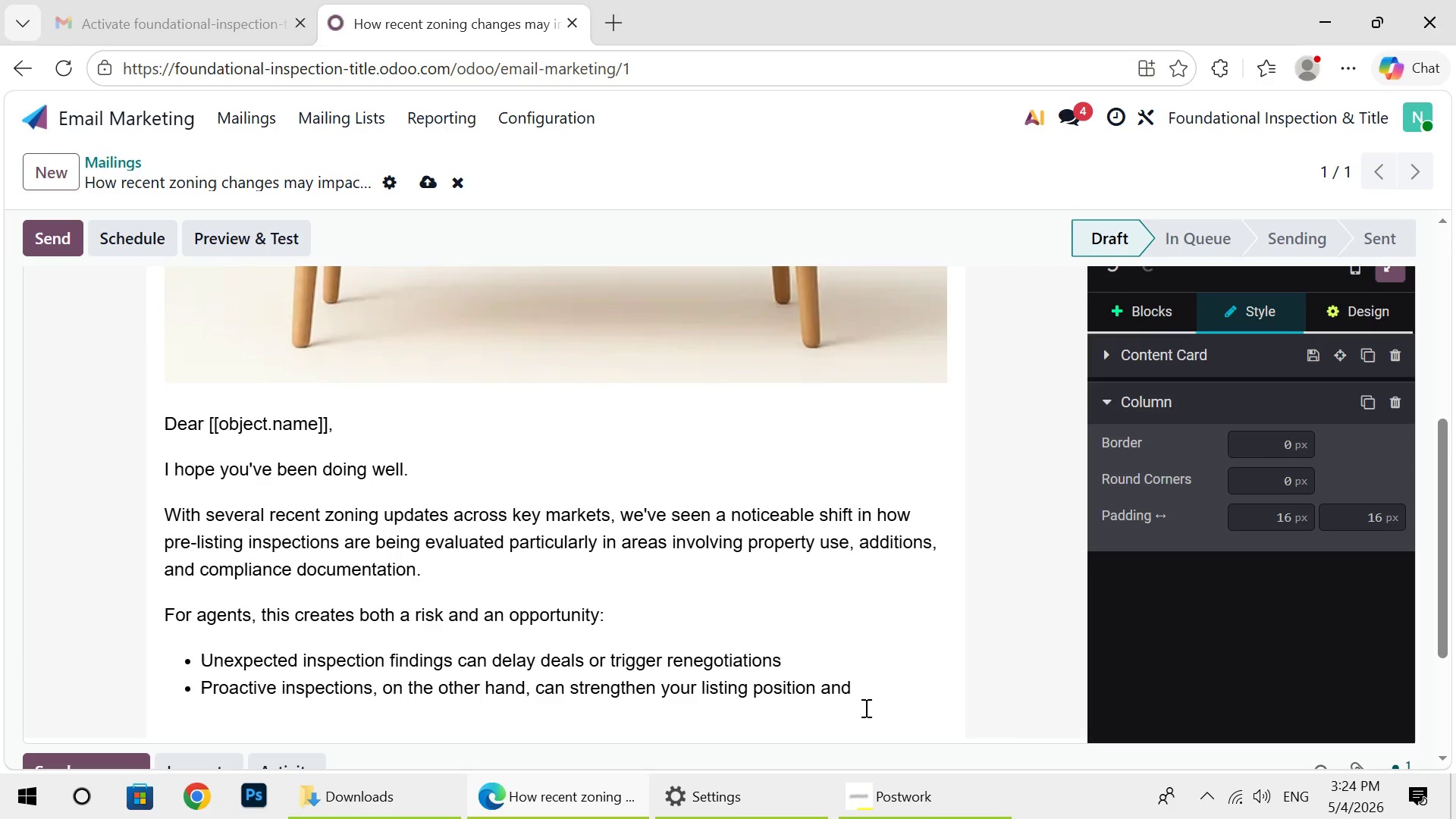 
key(Space)
 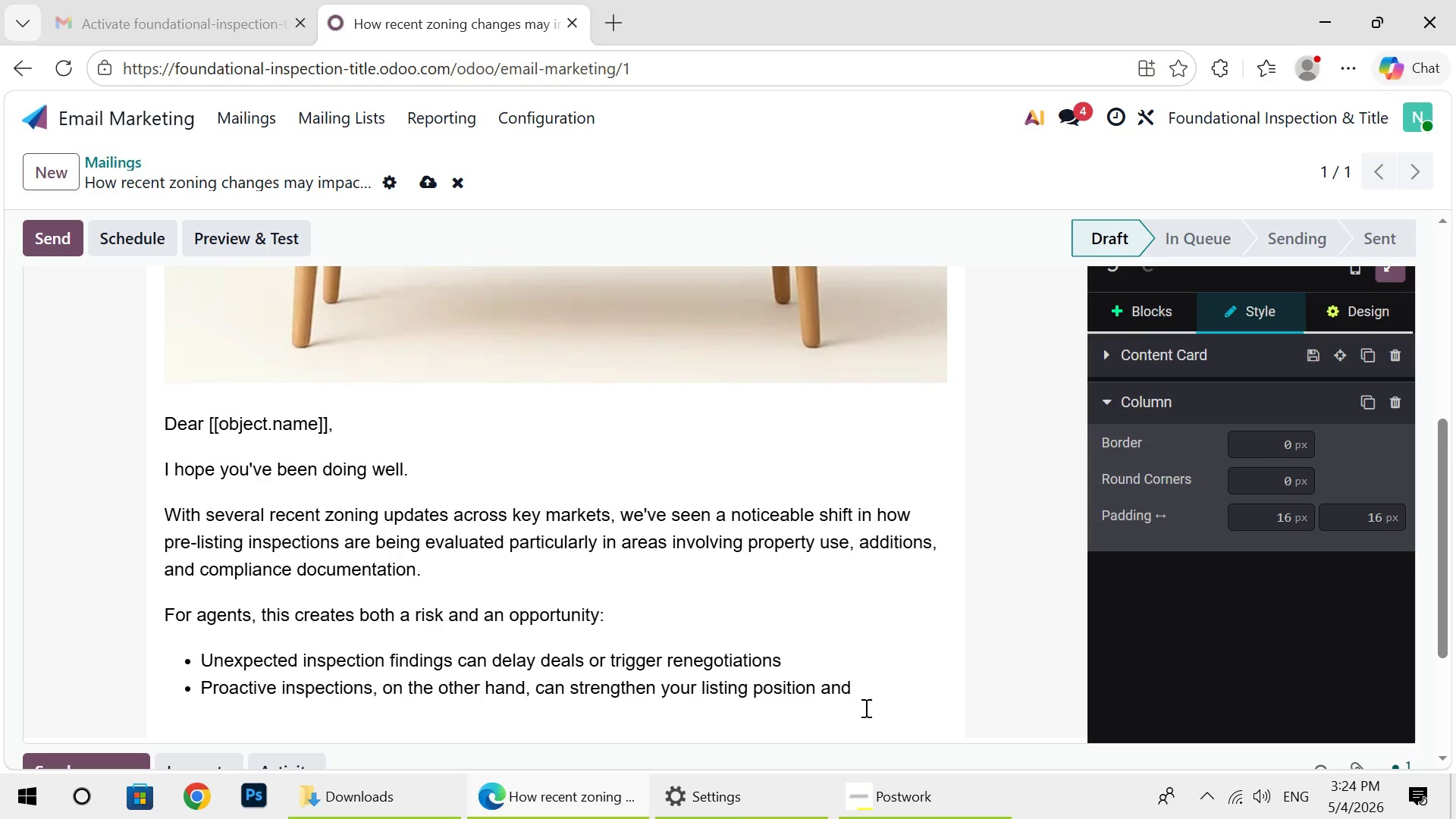 
wait(18.52)
 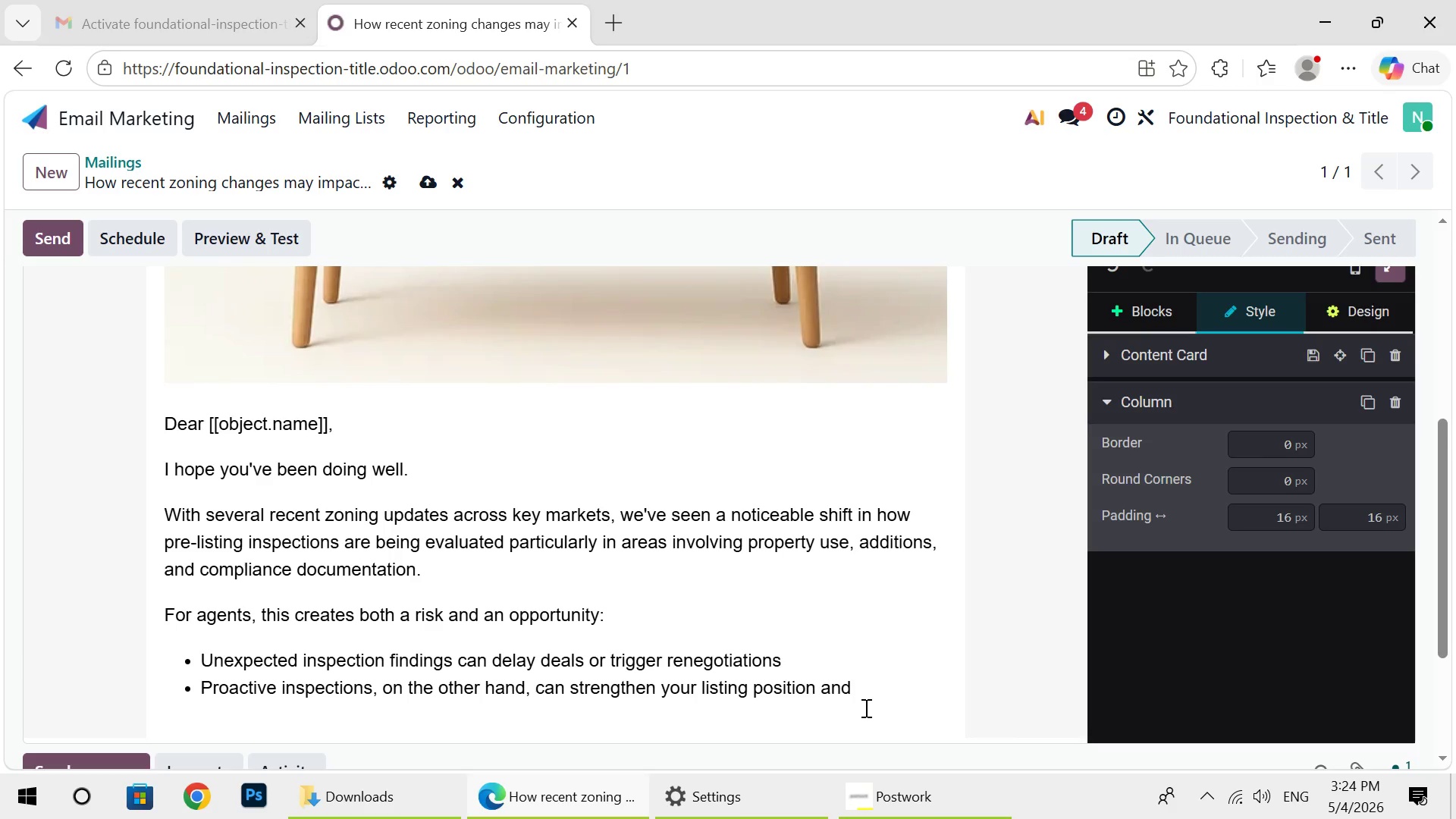 
type(build bu)
 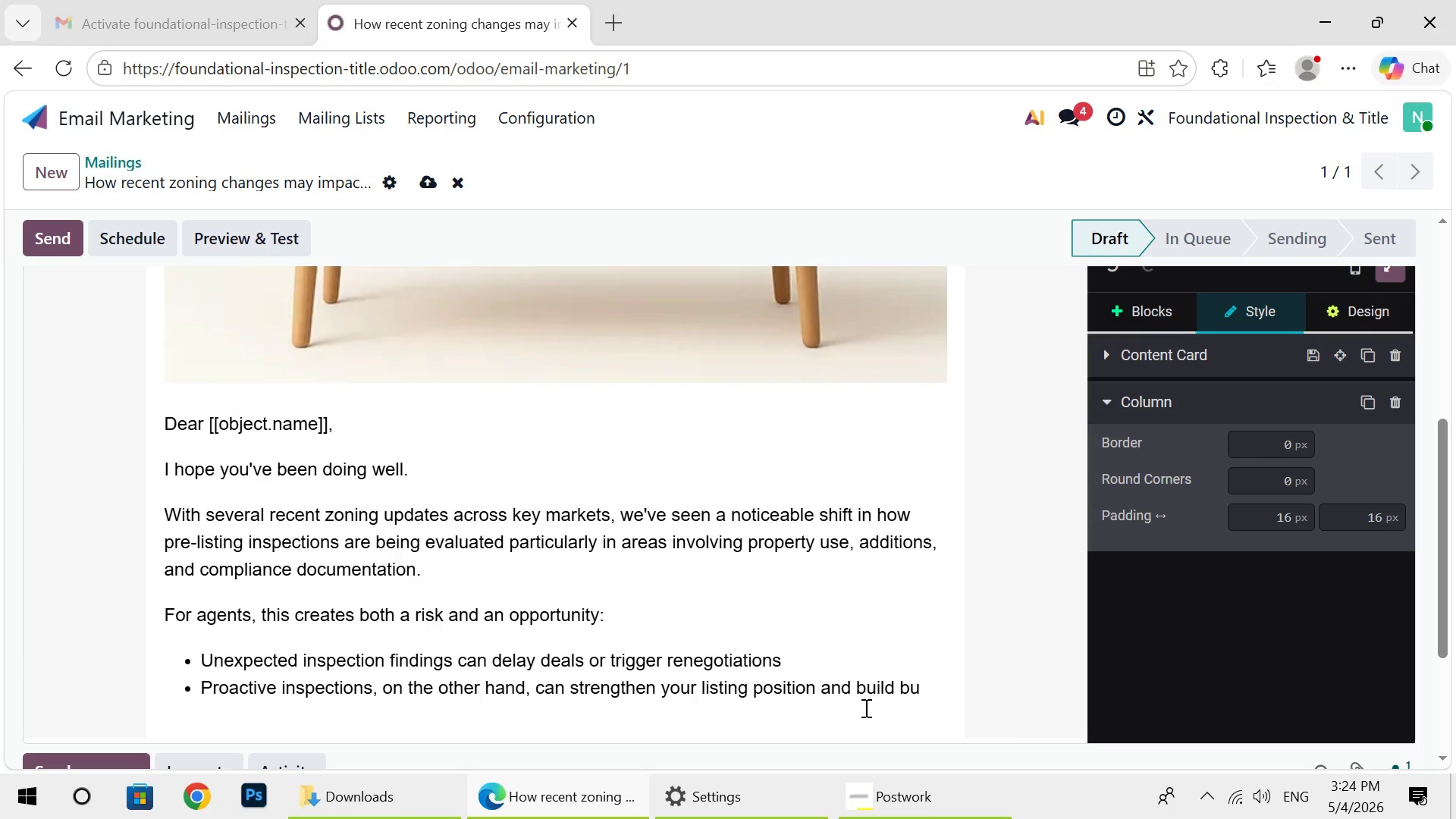 
wait(6.33)
 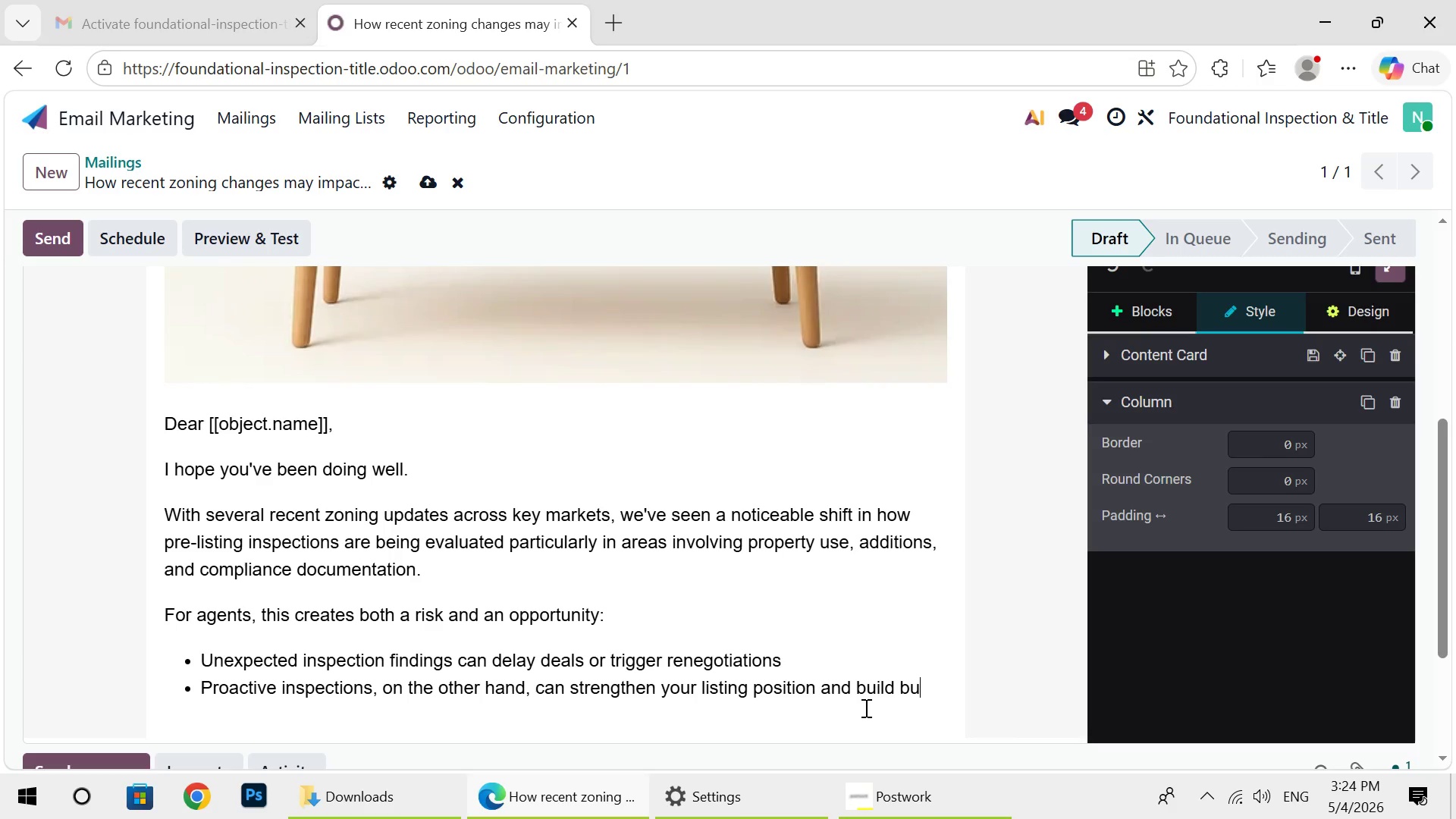 
key(Y)
 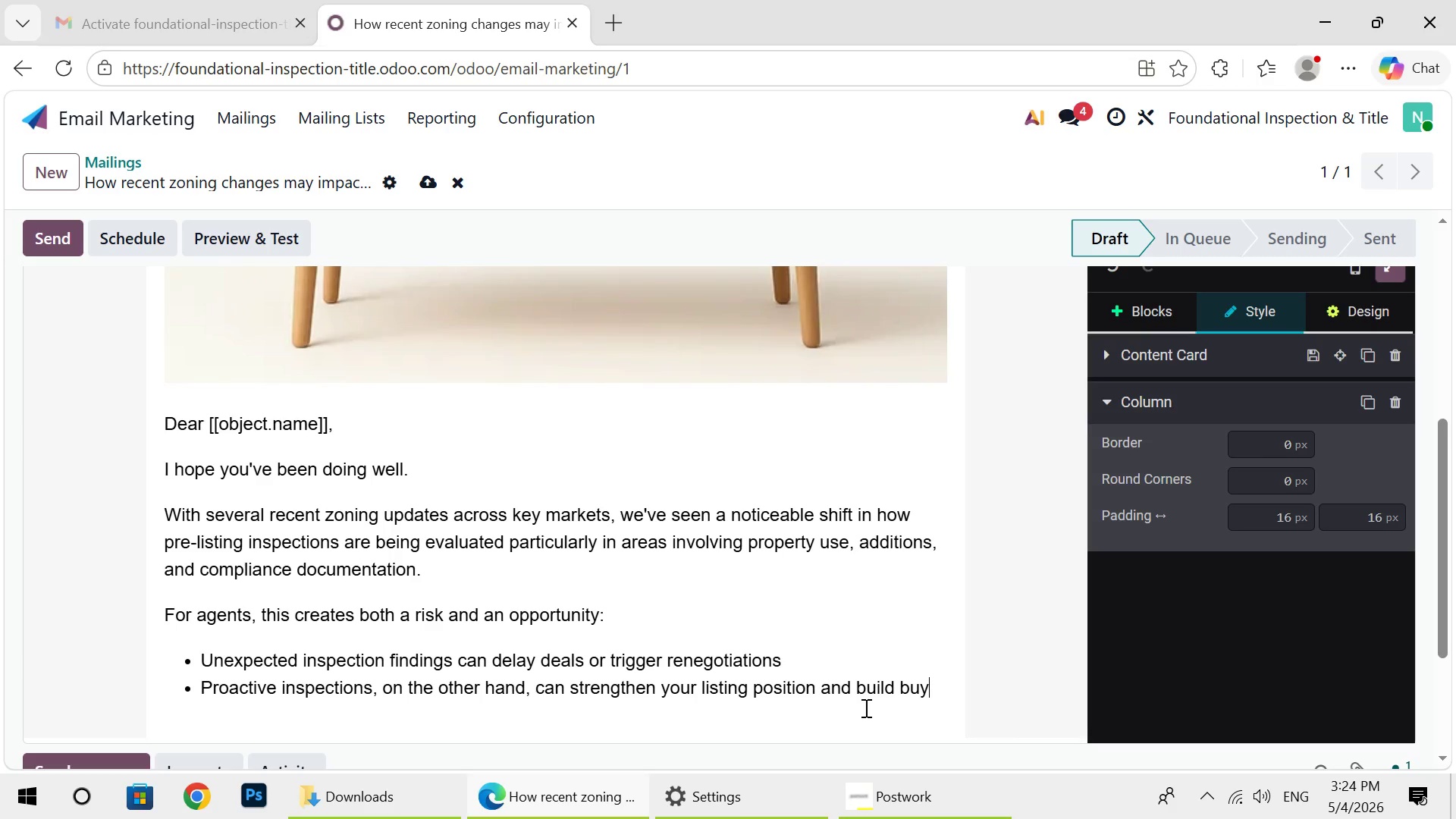 
wait(9.38)
 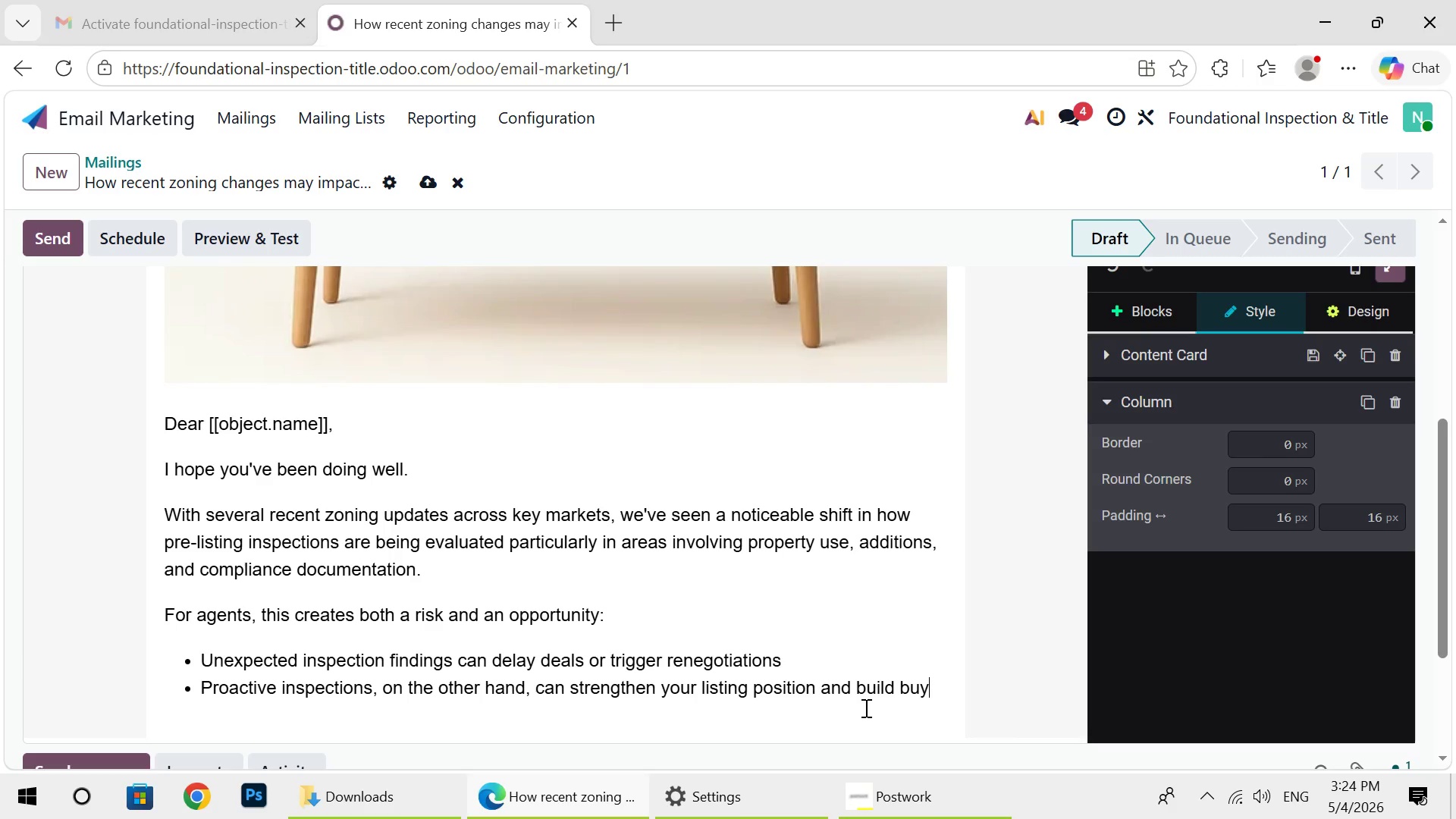 
type(er)
 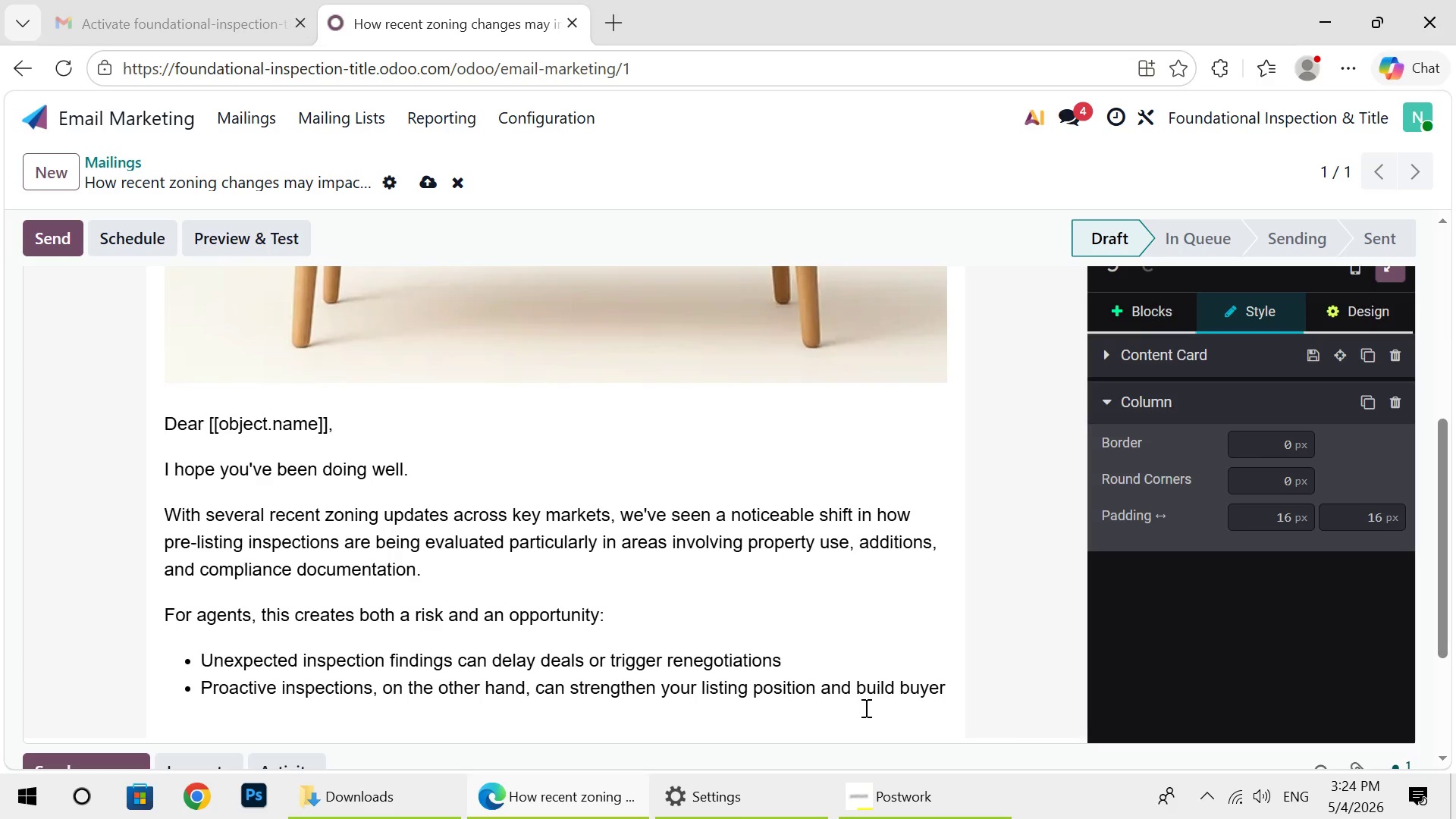 
key(Enter)
 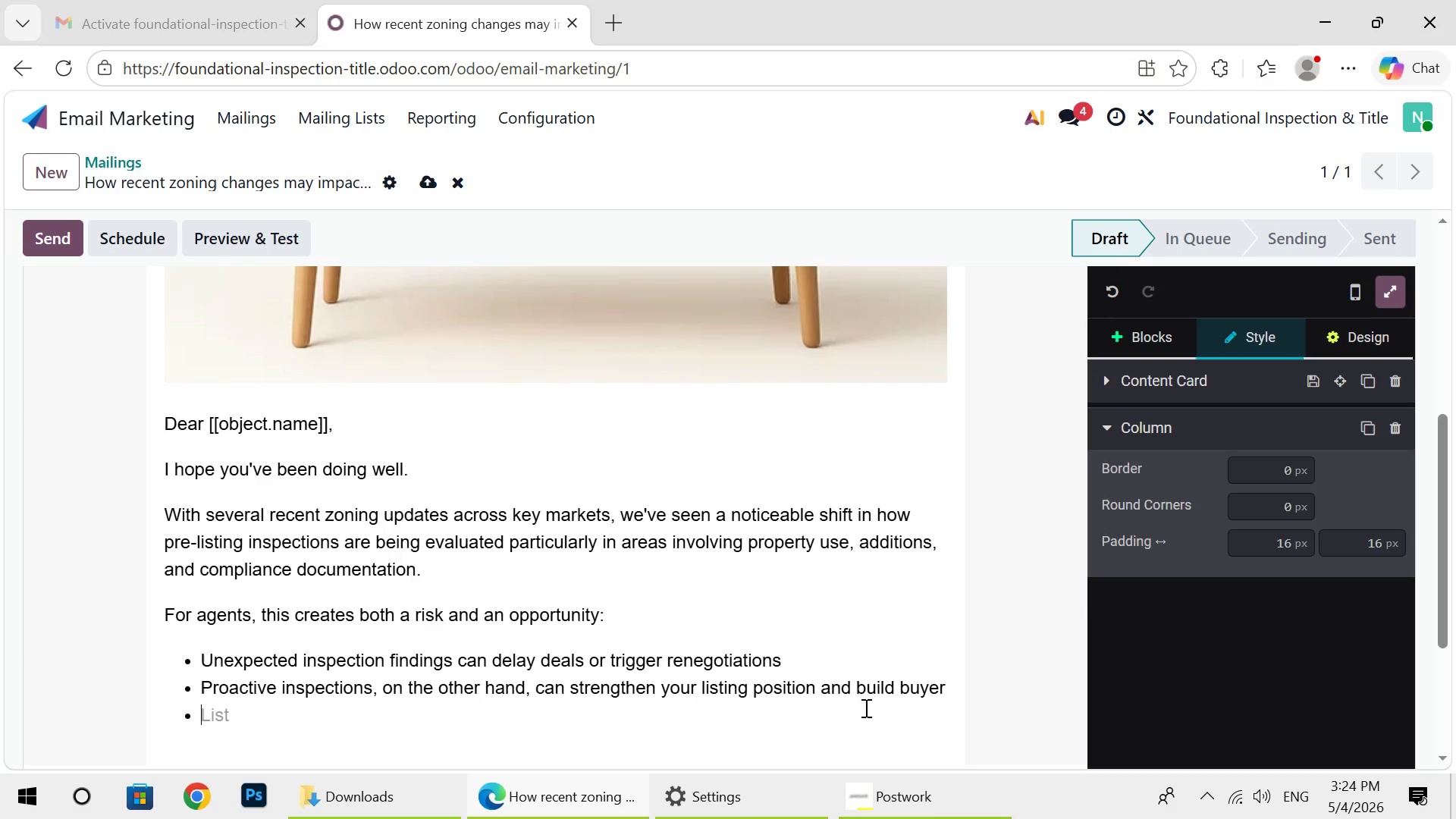 
key(Backspace)
 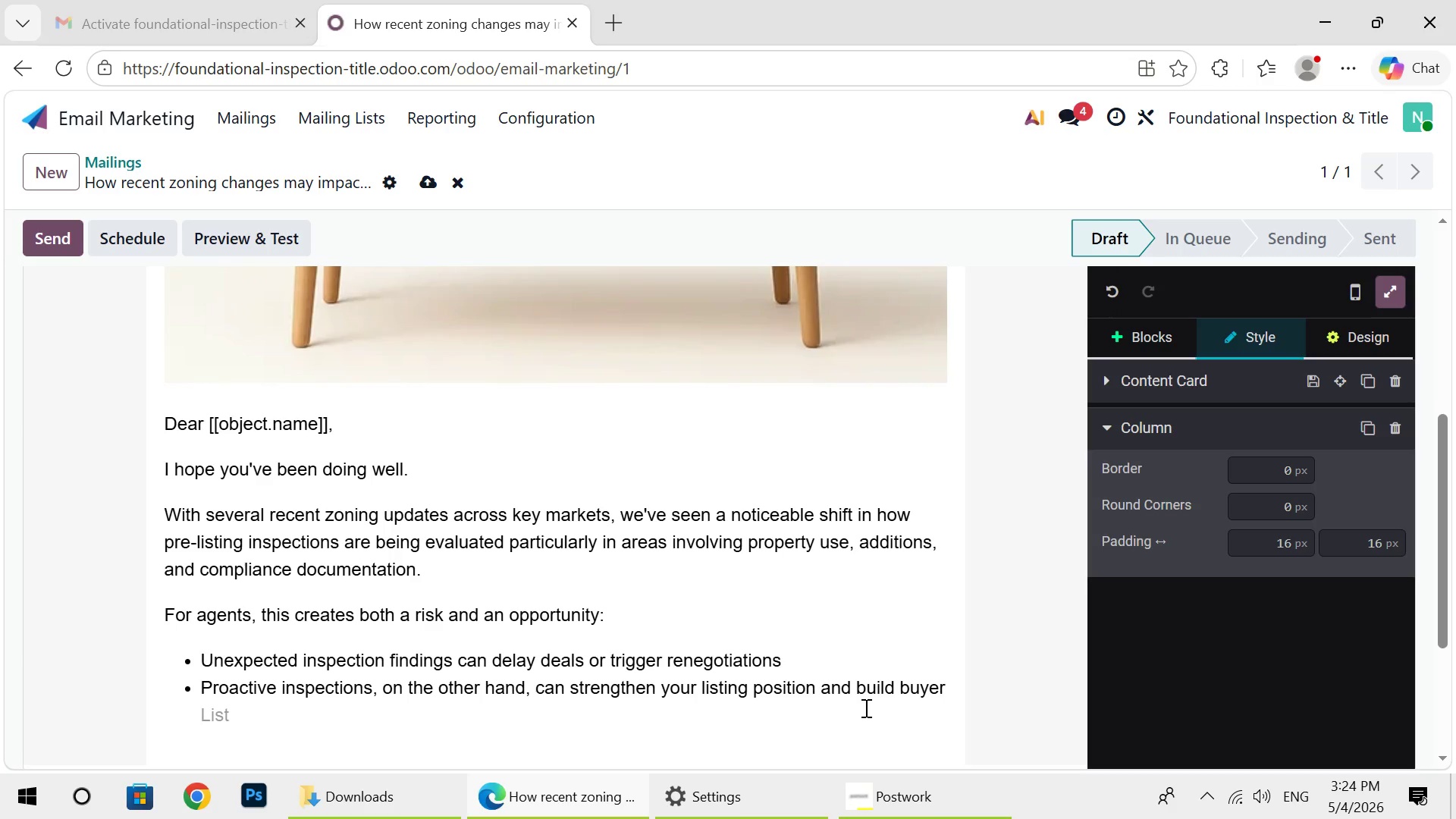 
key(Backspace)
 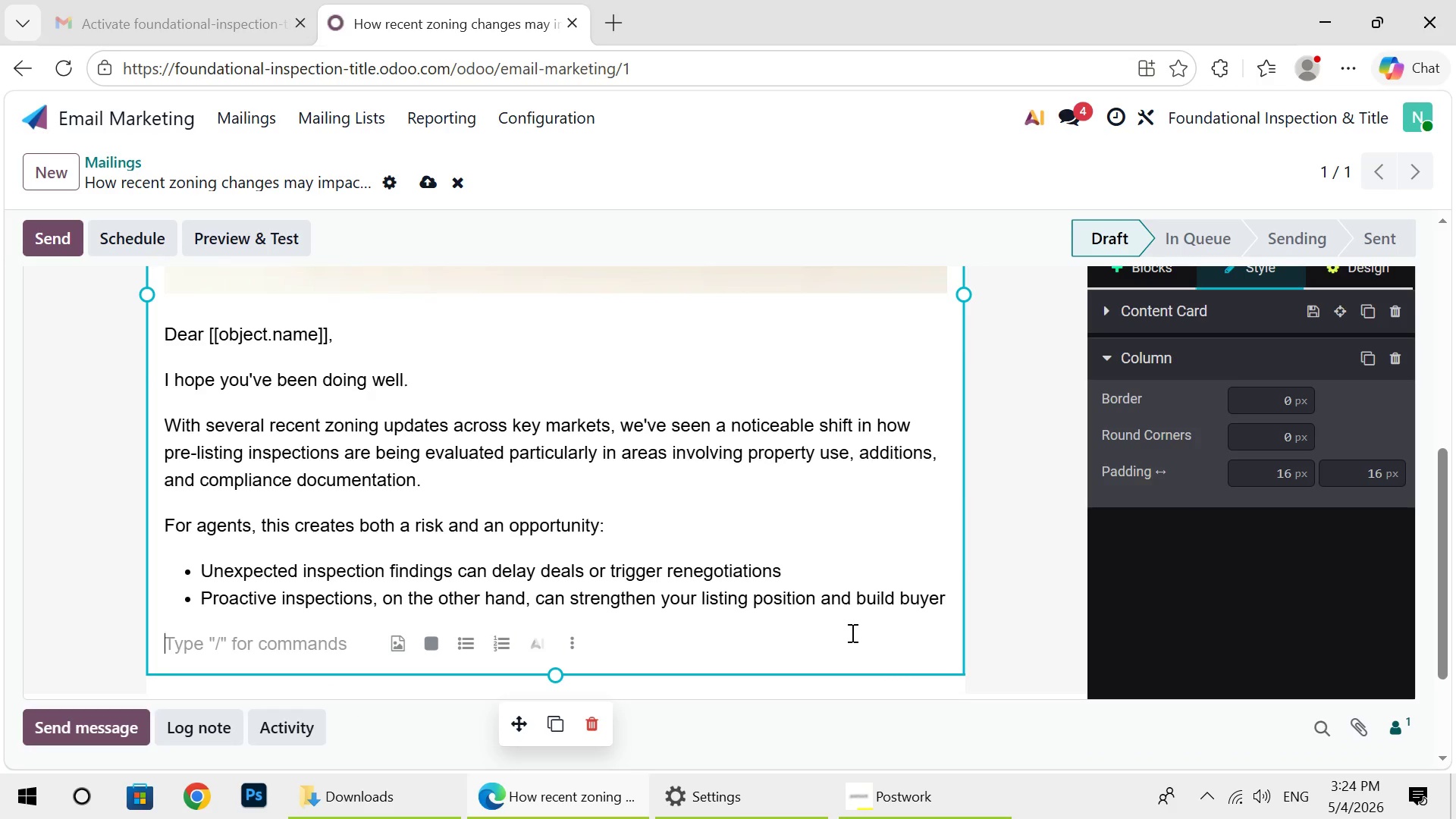 
type(At FIT Servu)
key(Backspace)
type(ices, we,)
key(Backspace)
 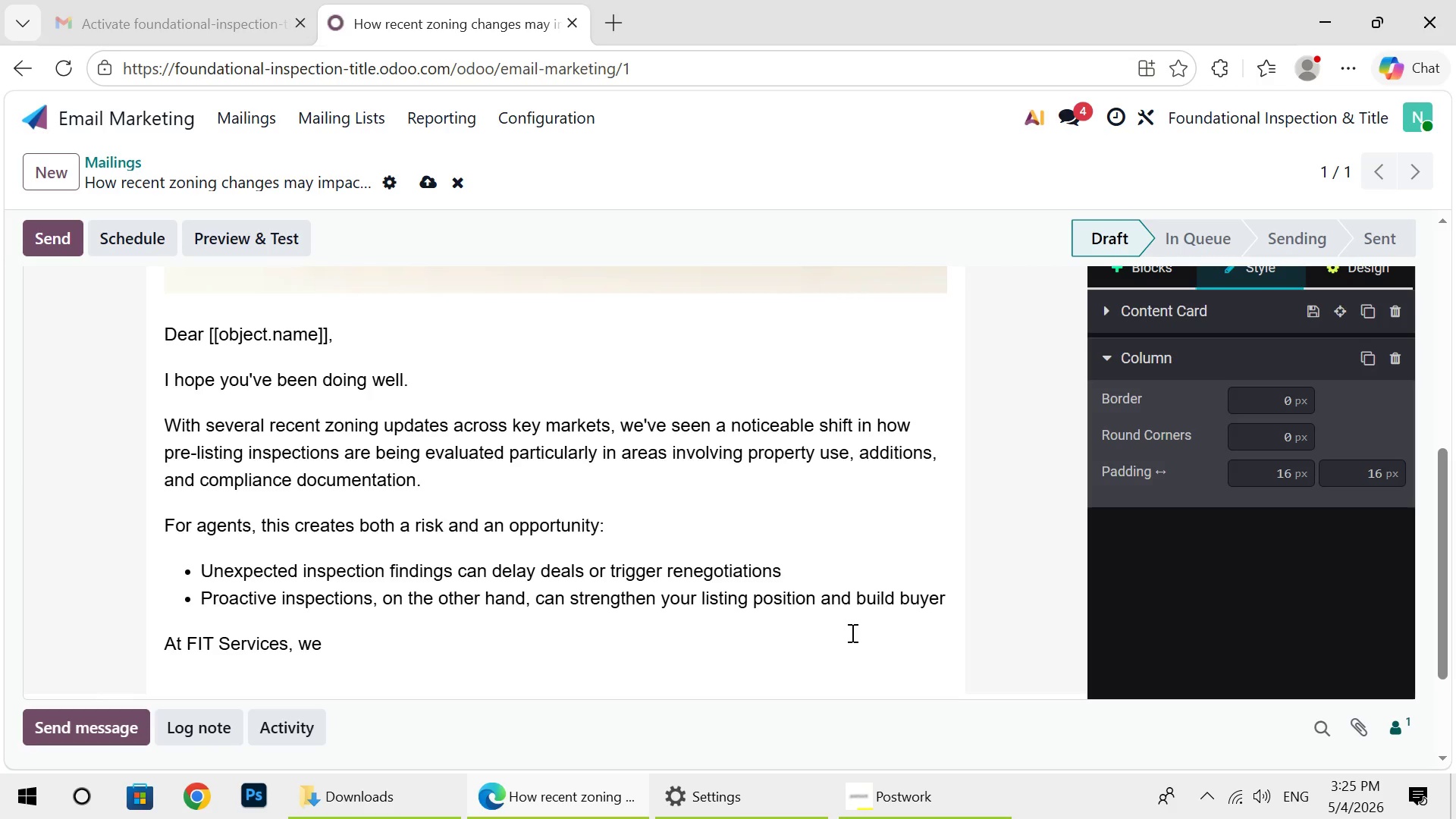 
key(Quote)
 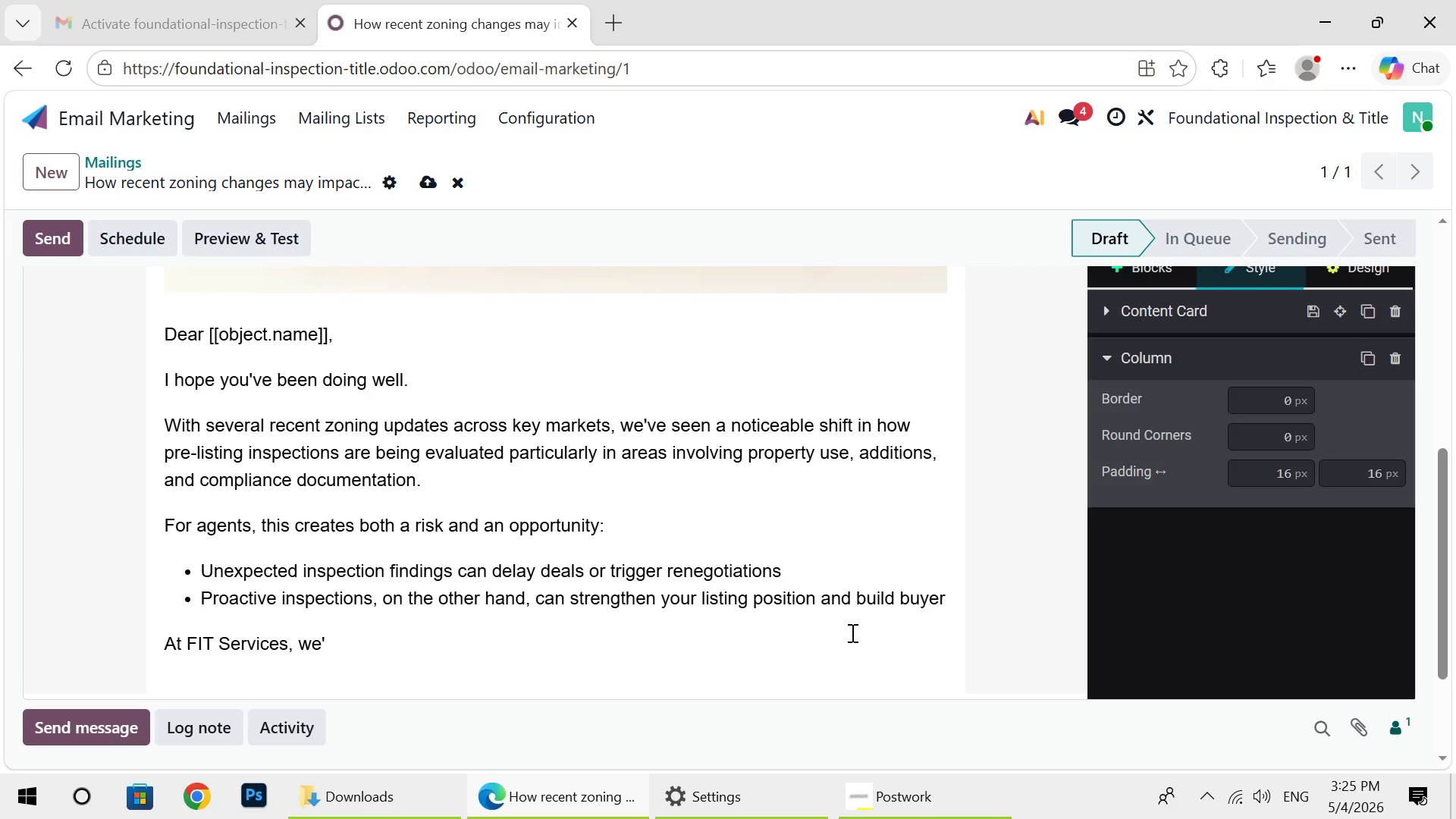 
wait(12.27)
 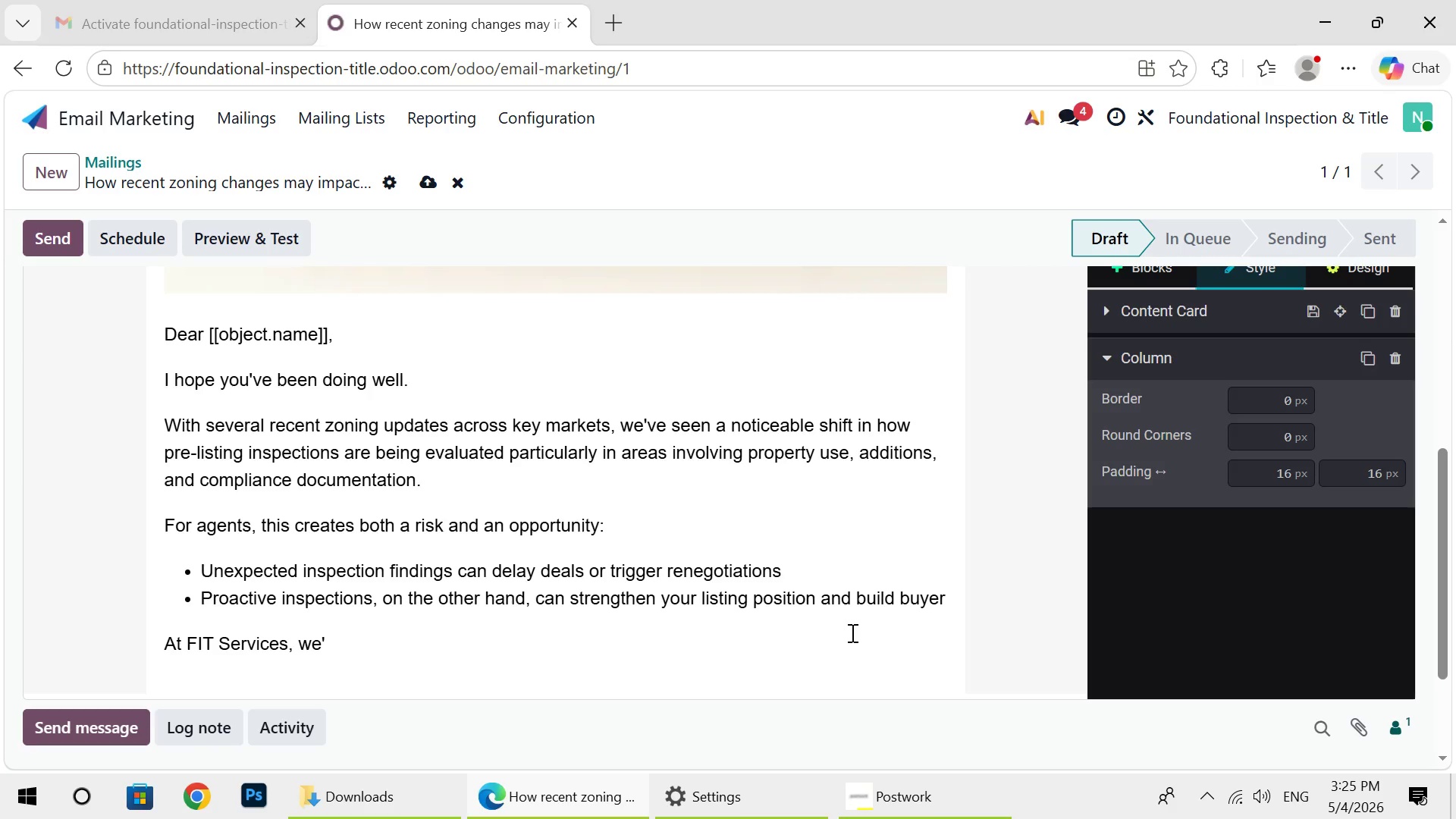 
type(ve been)
 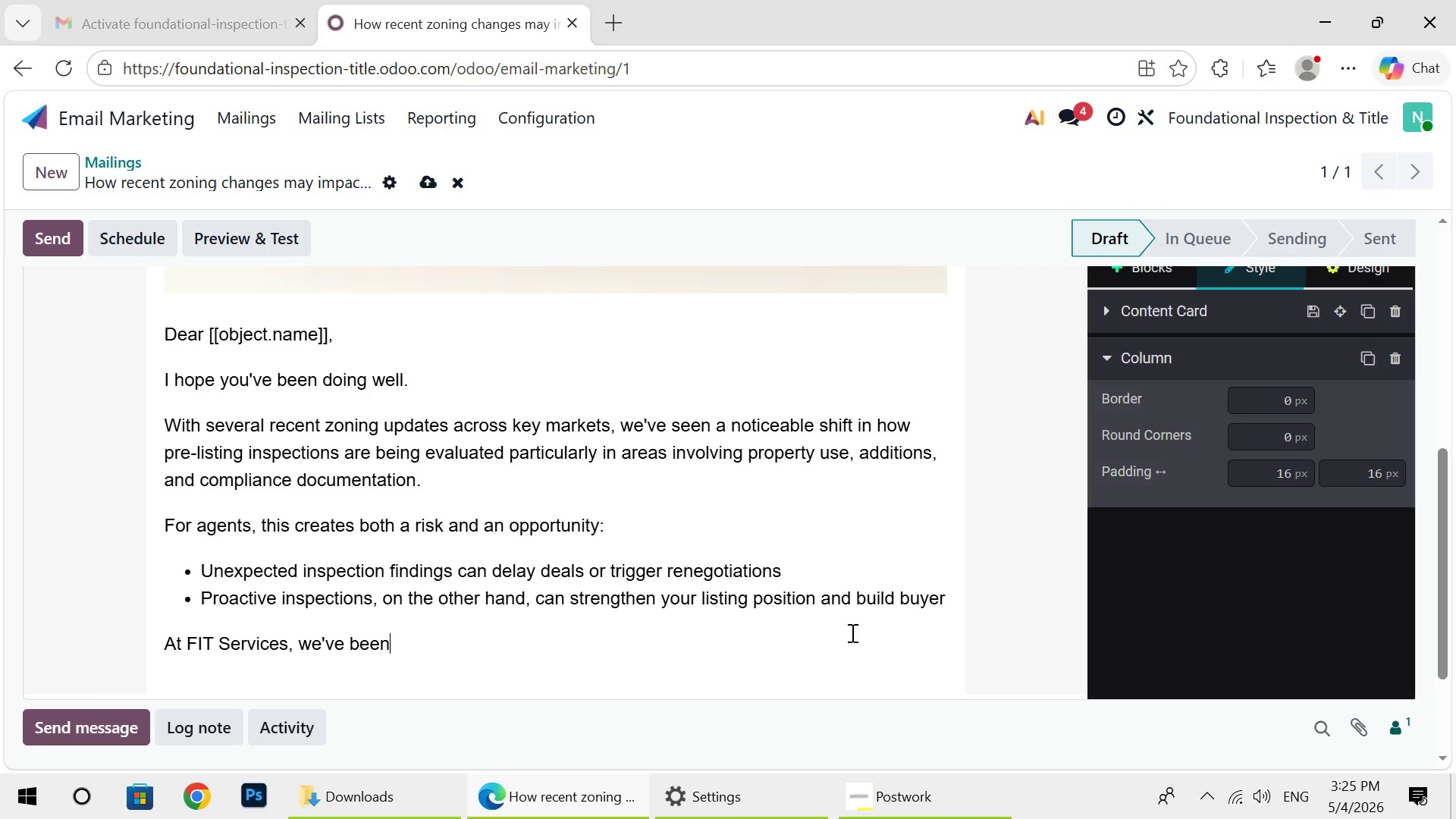 
key(Space)
 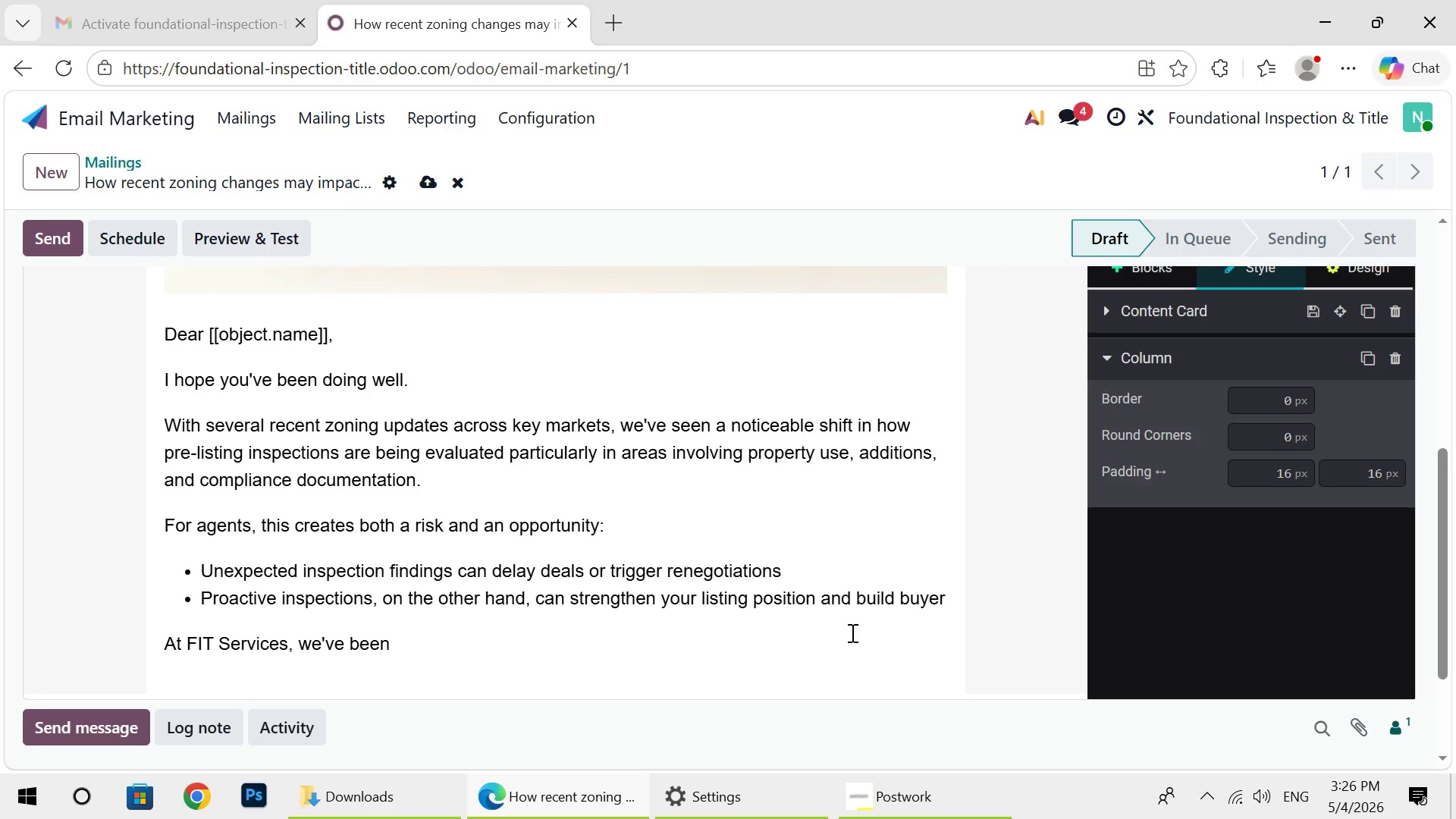 
wait(24.67)
 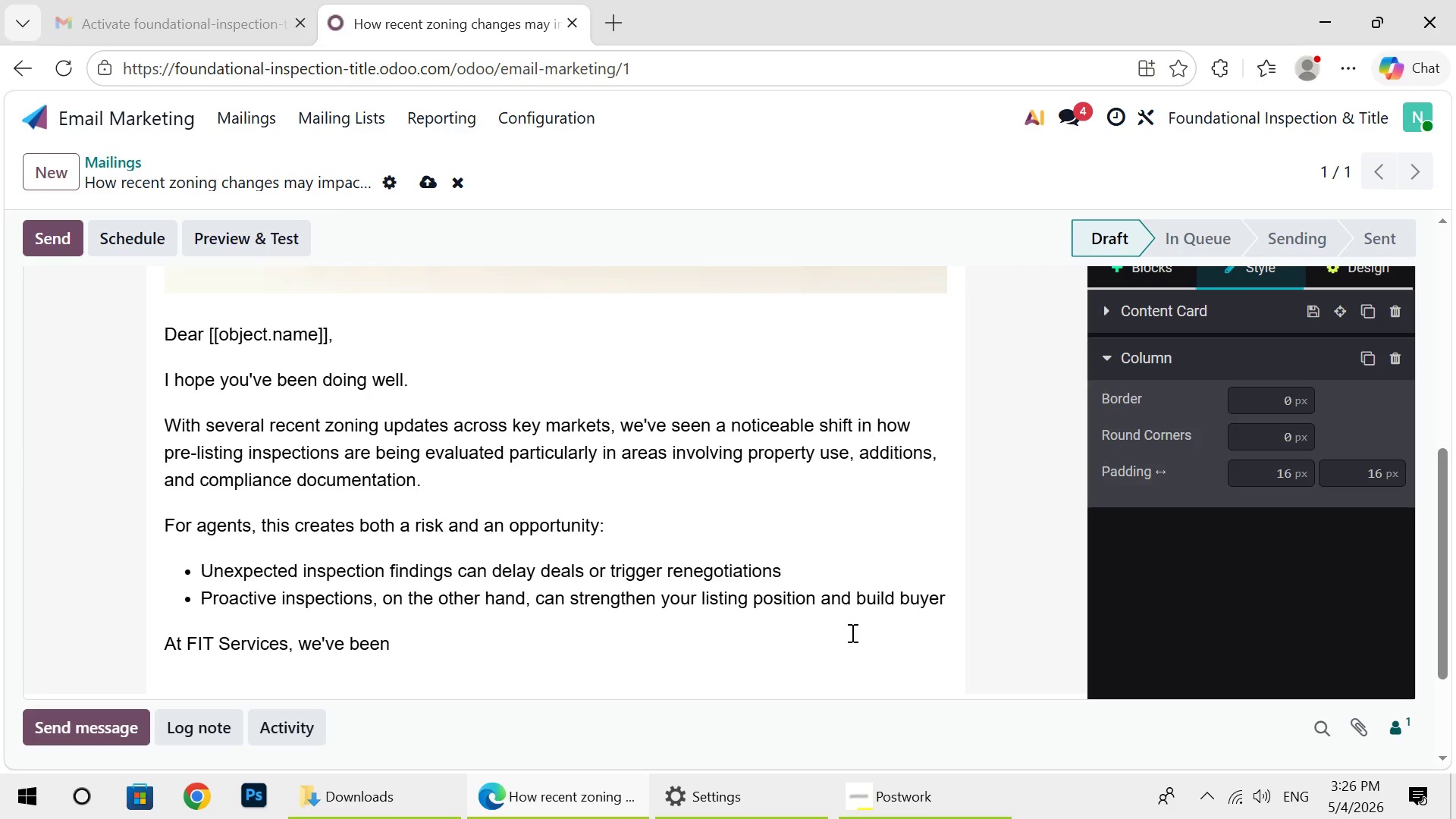 
type(working ck)
key(Backspace)
type(losely with agents to help)
 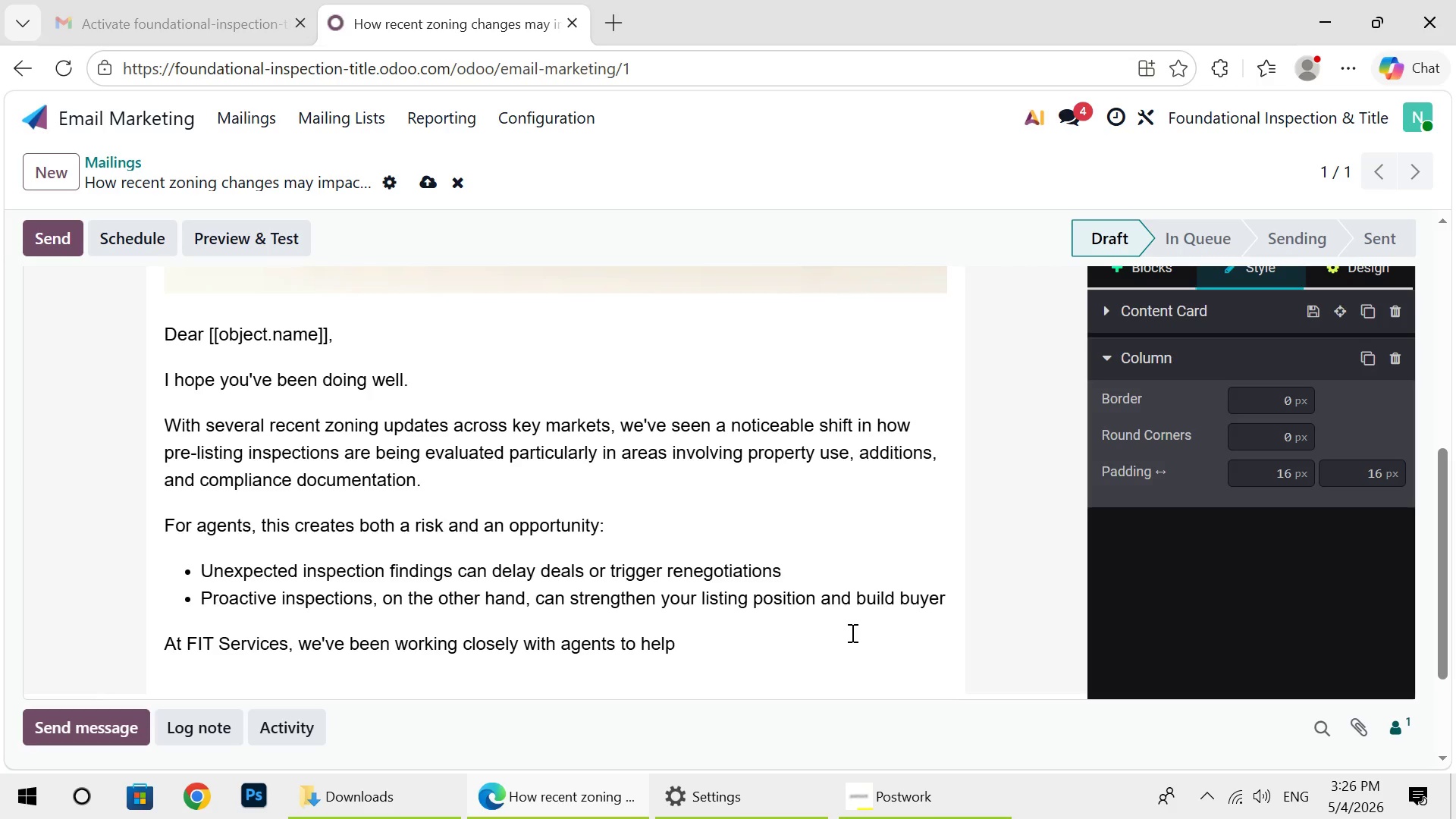 
wait(6.58)
 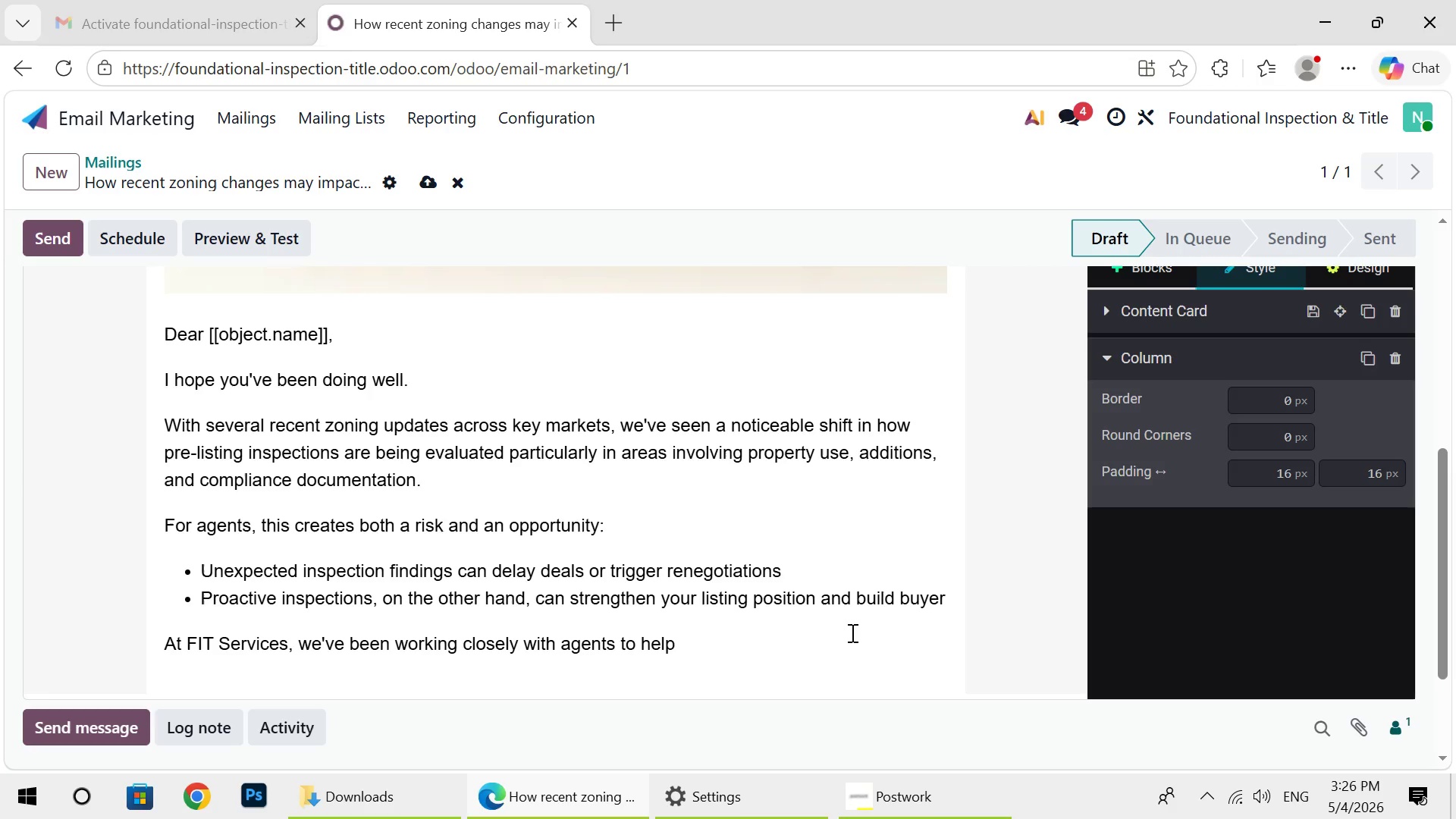 
type( ide)
 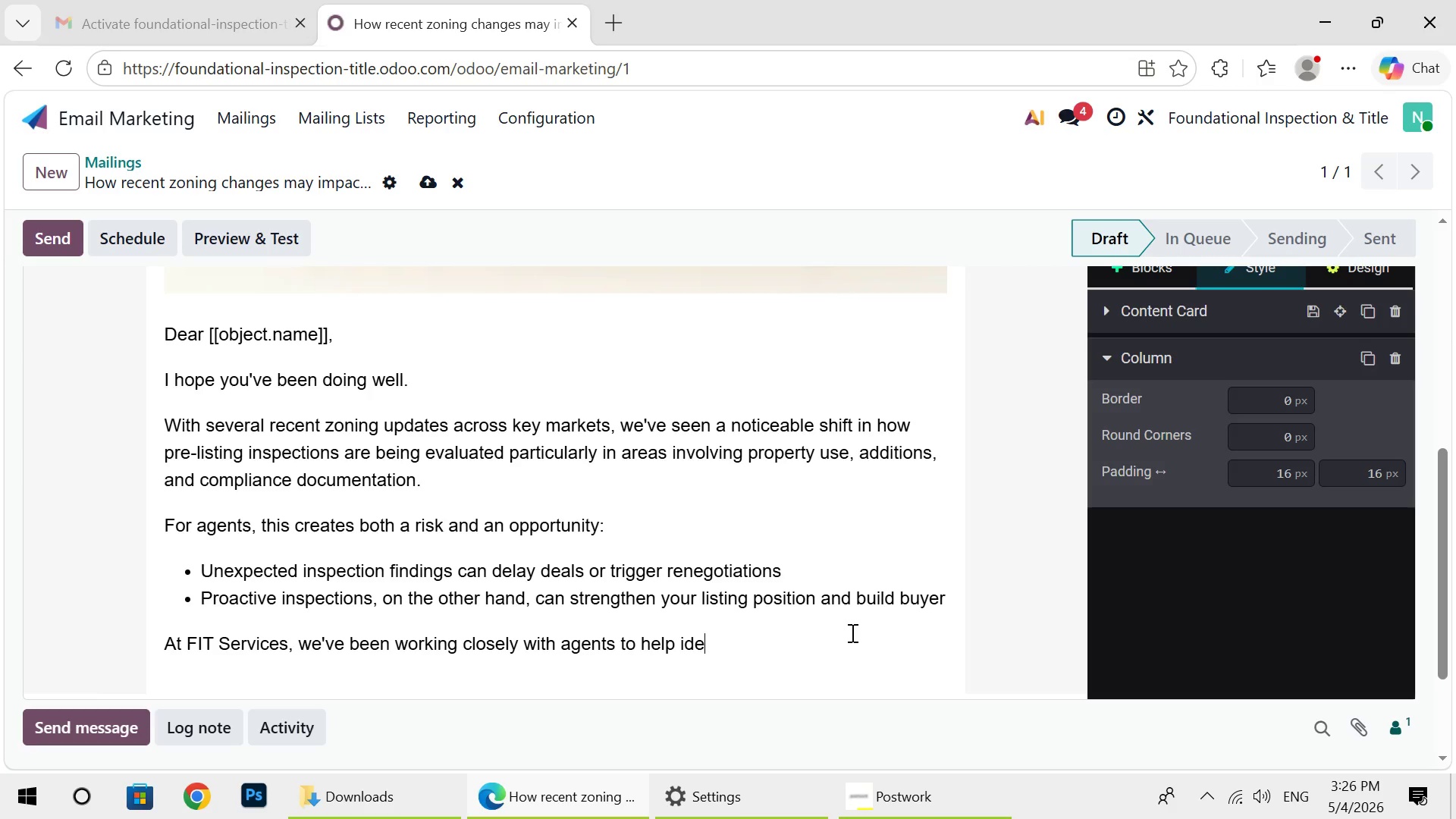 
wait(7.23)
 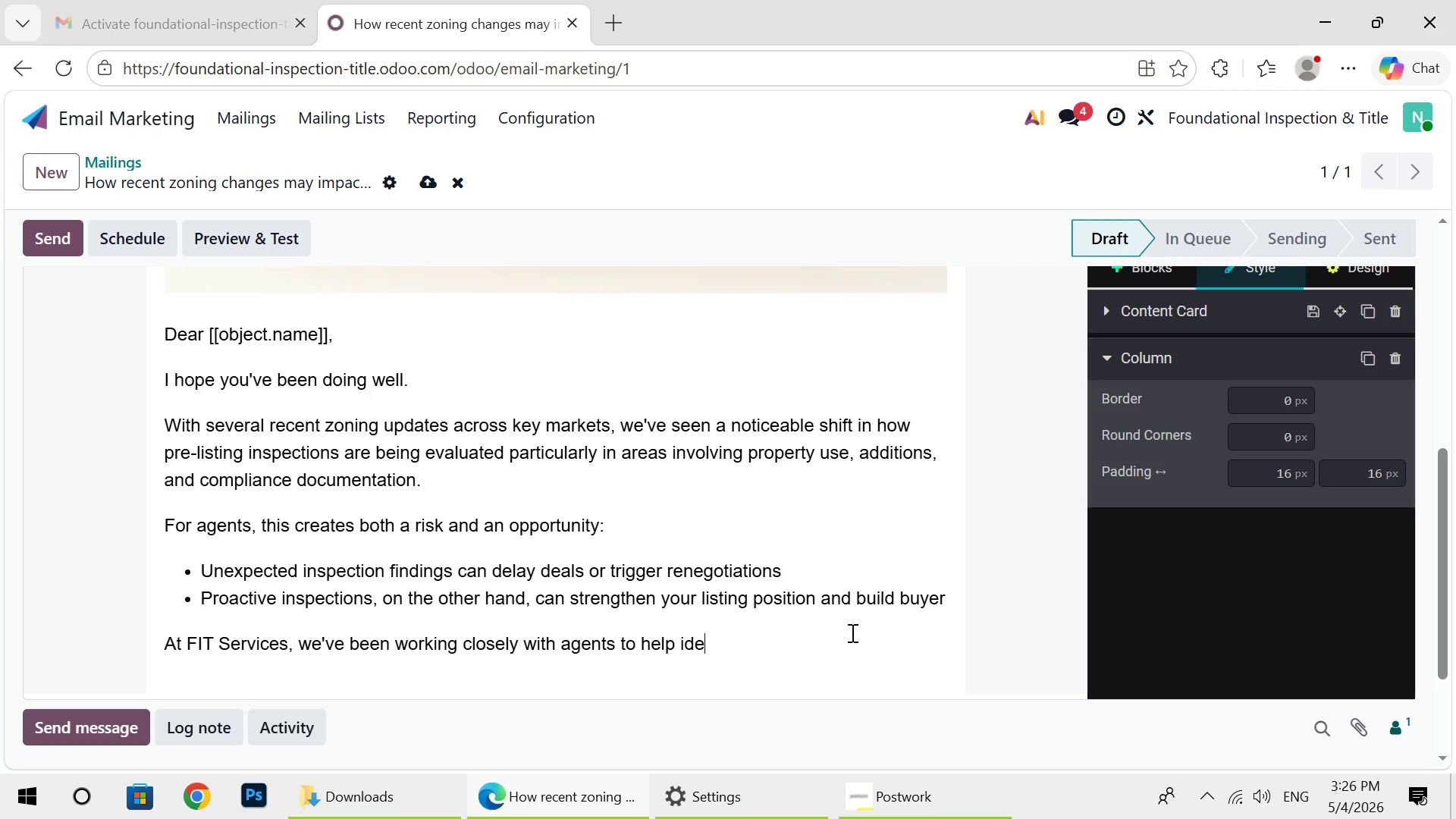 
type(ntify)
 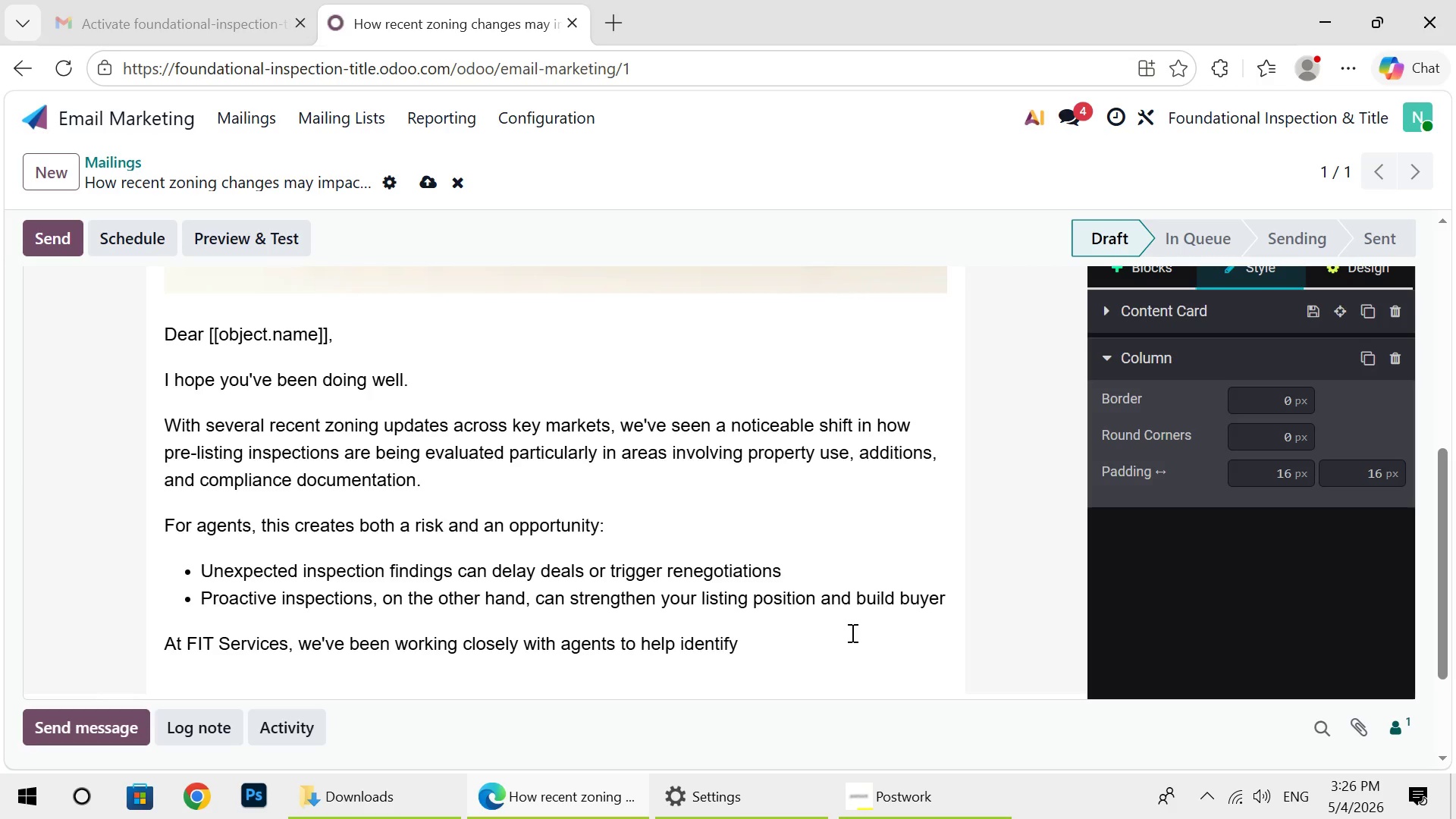 
type( pote)
 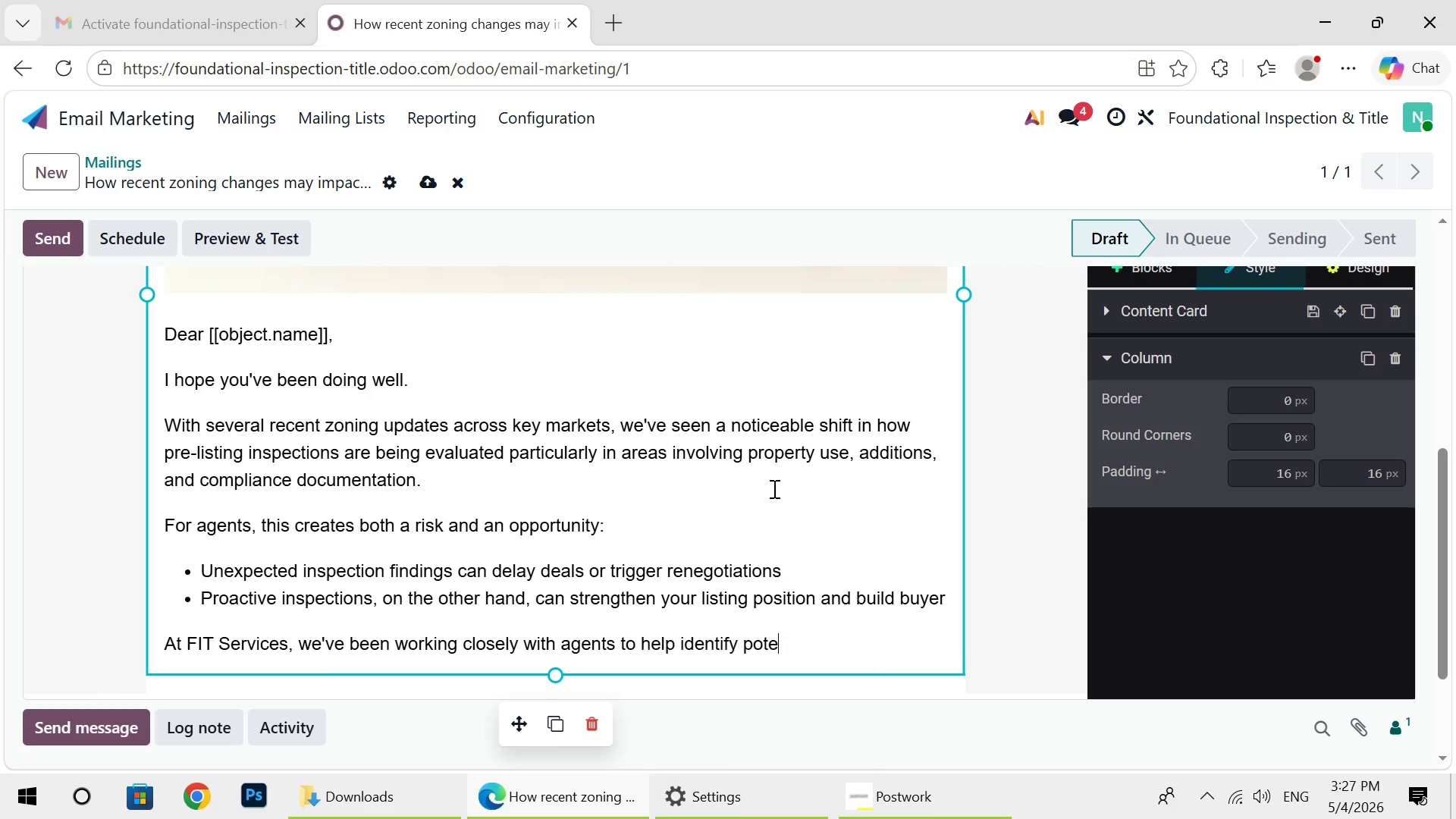 
wait(10.51)
 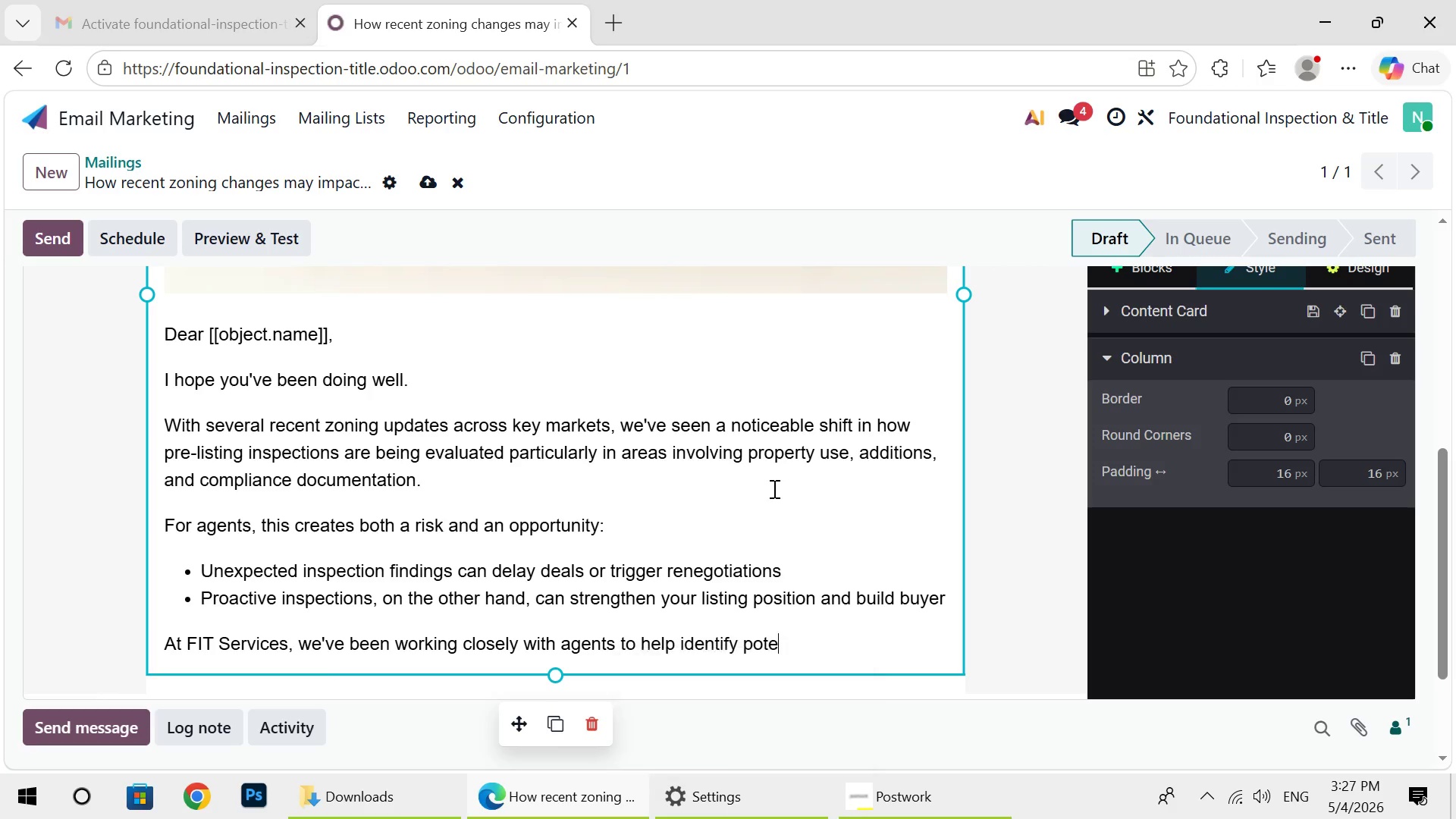 
left_click([858, 804])